 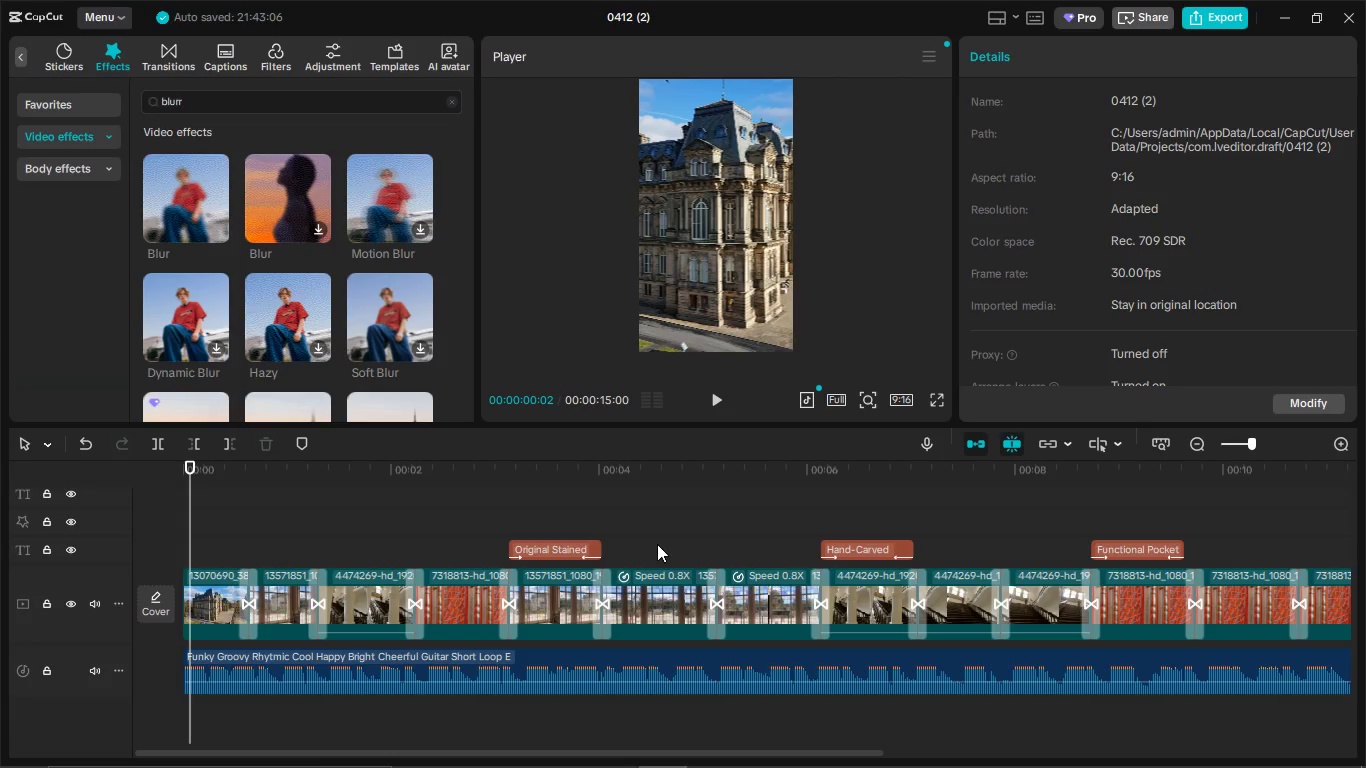 
left_click([719, 406])
 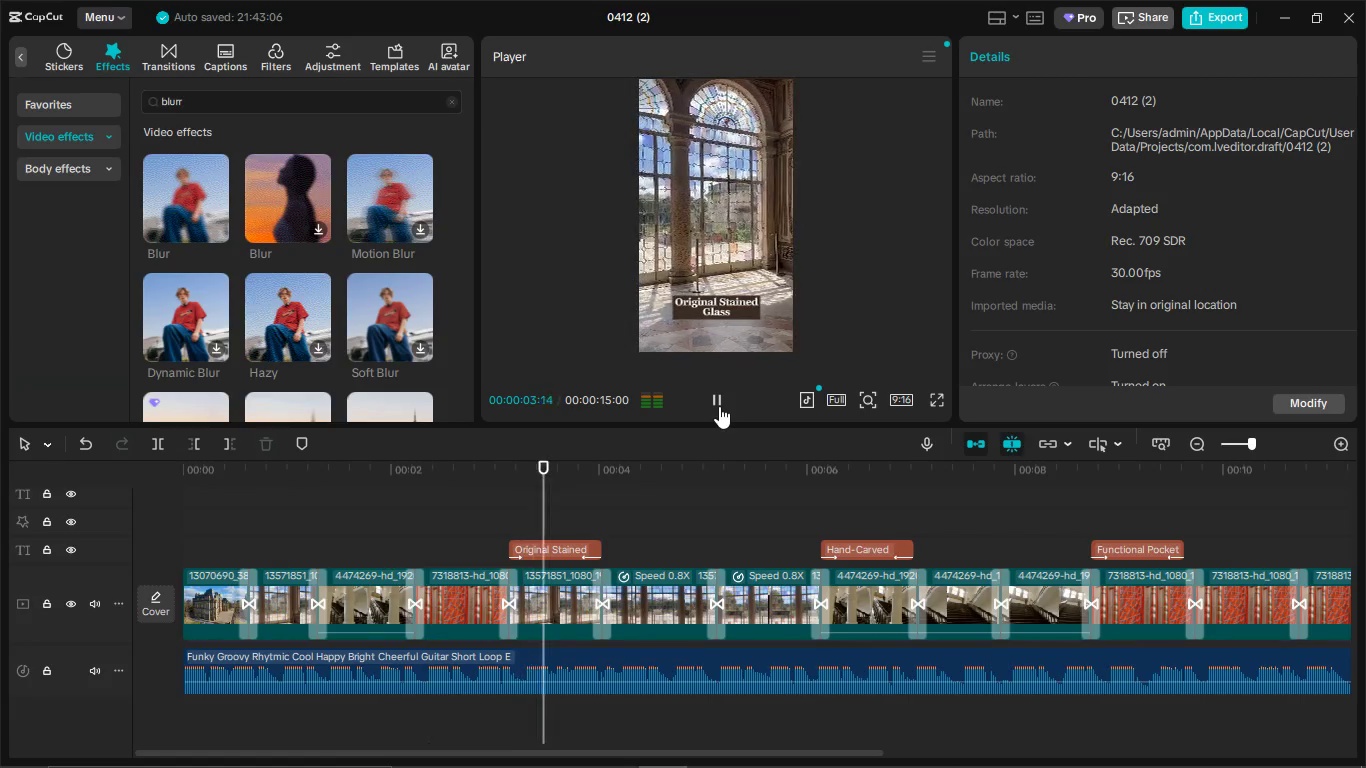 
left_click([719, 406])
 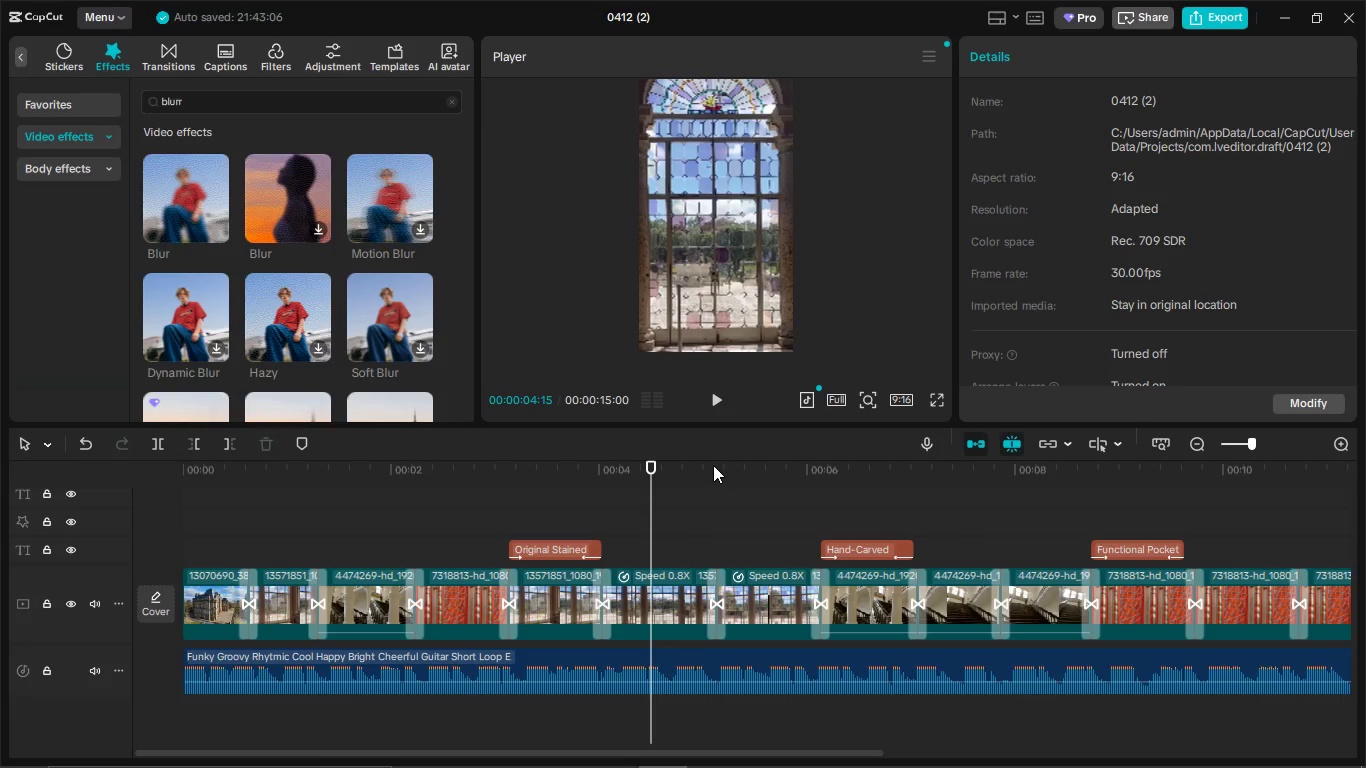 
wait(40.73)
 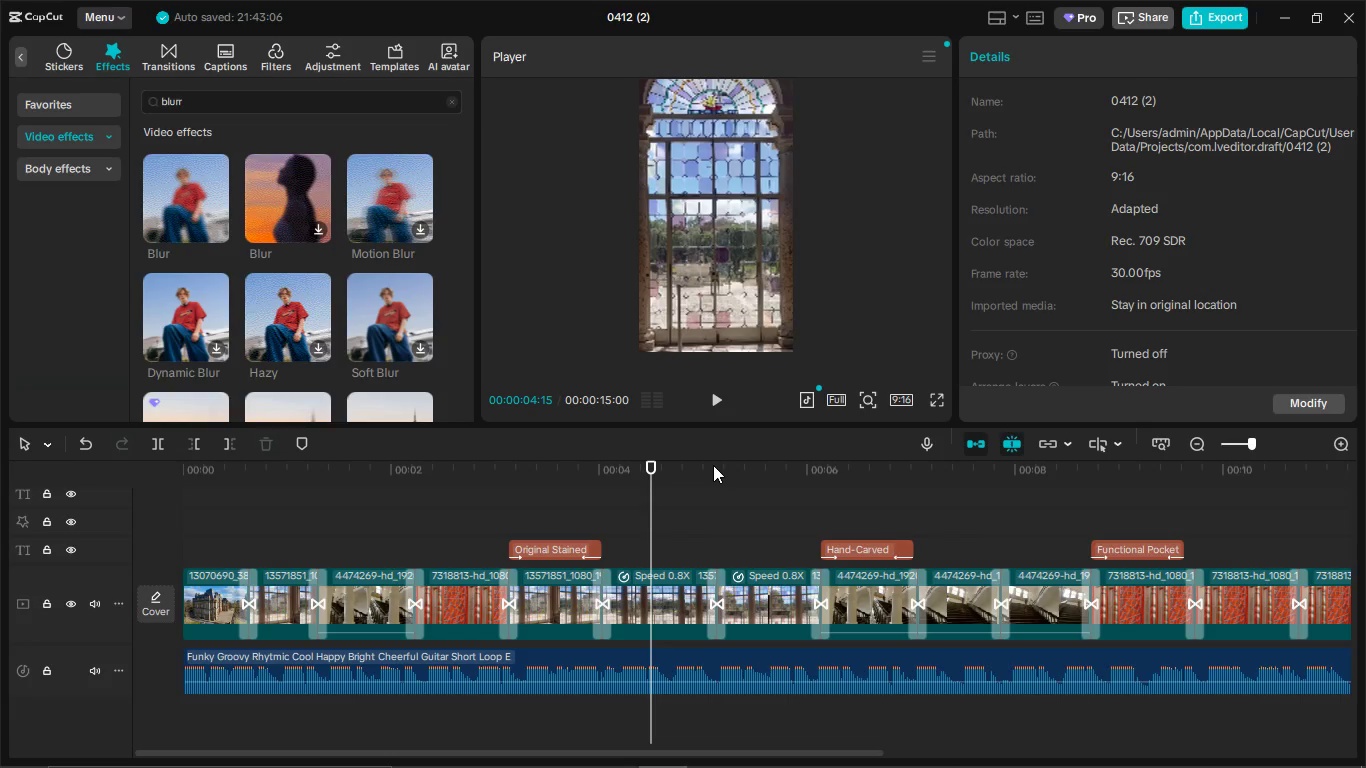 
left_click([457, 491])
 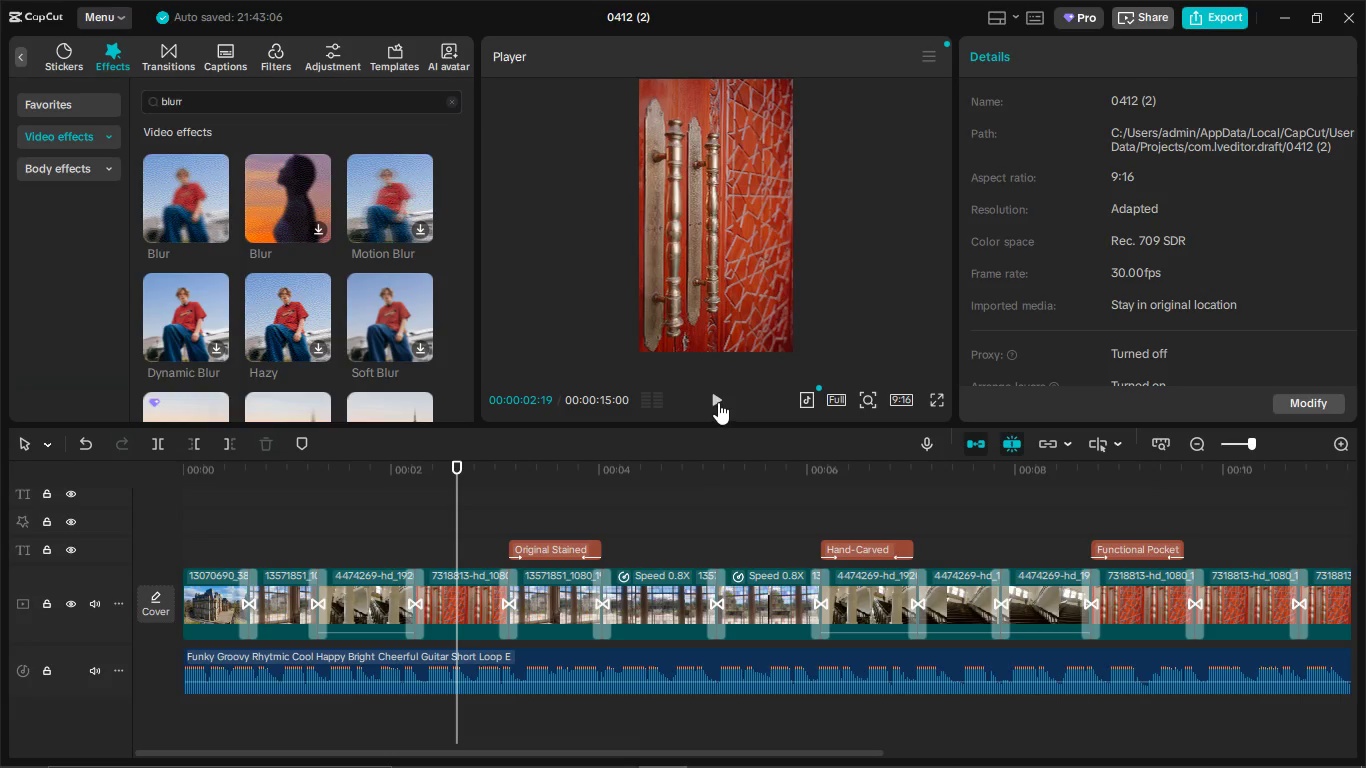 
left_click([718, 402])
 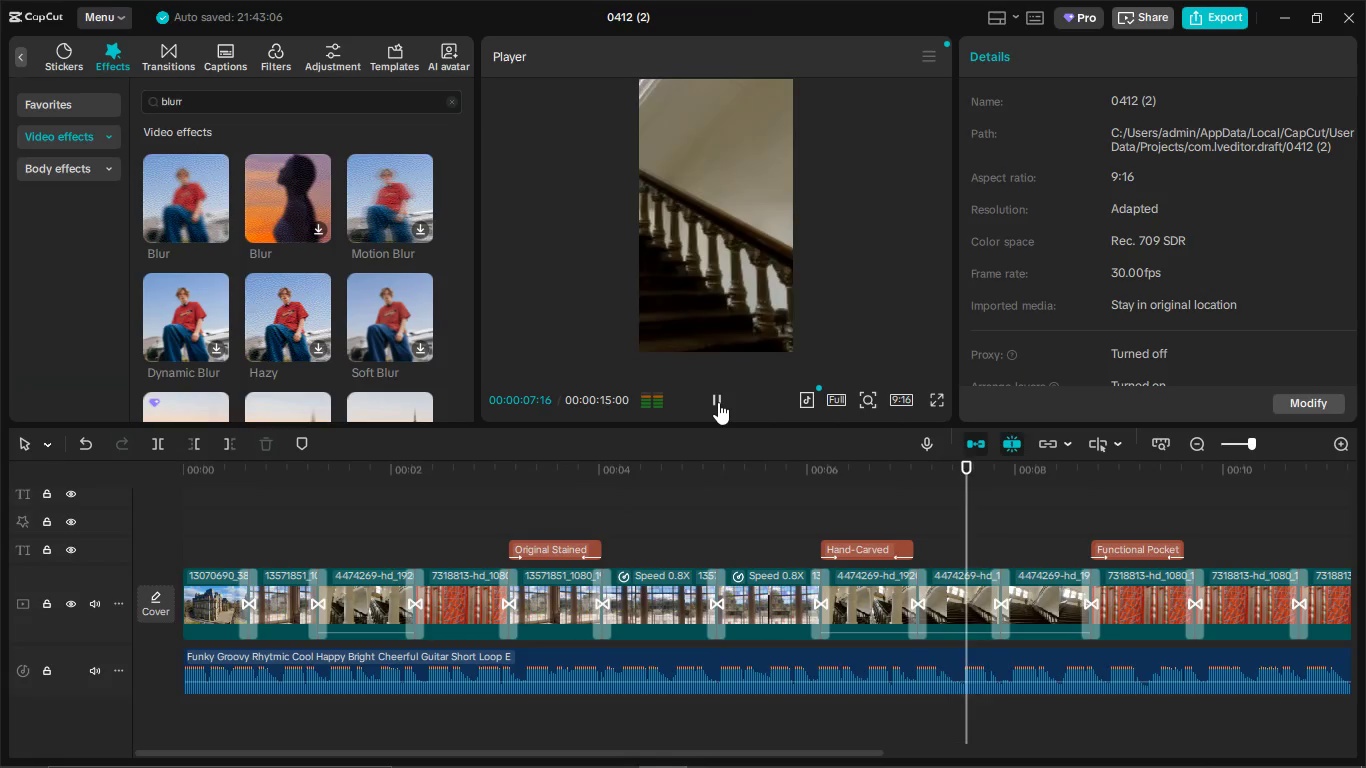 
wait(9.88)
 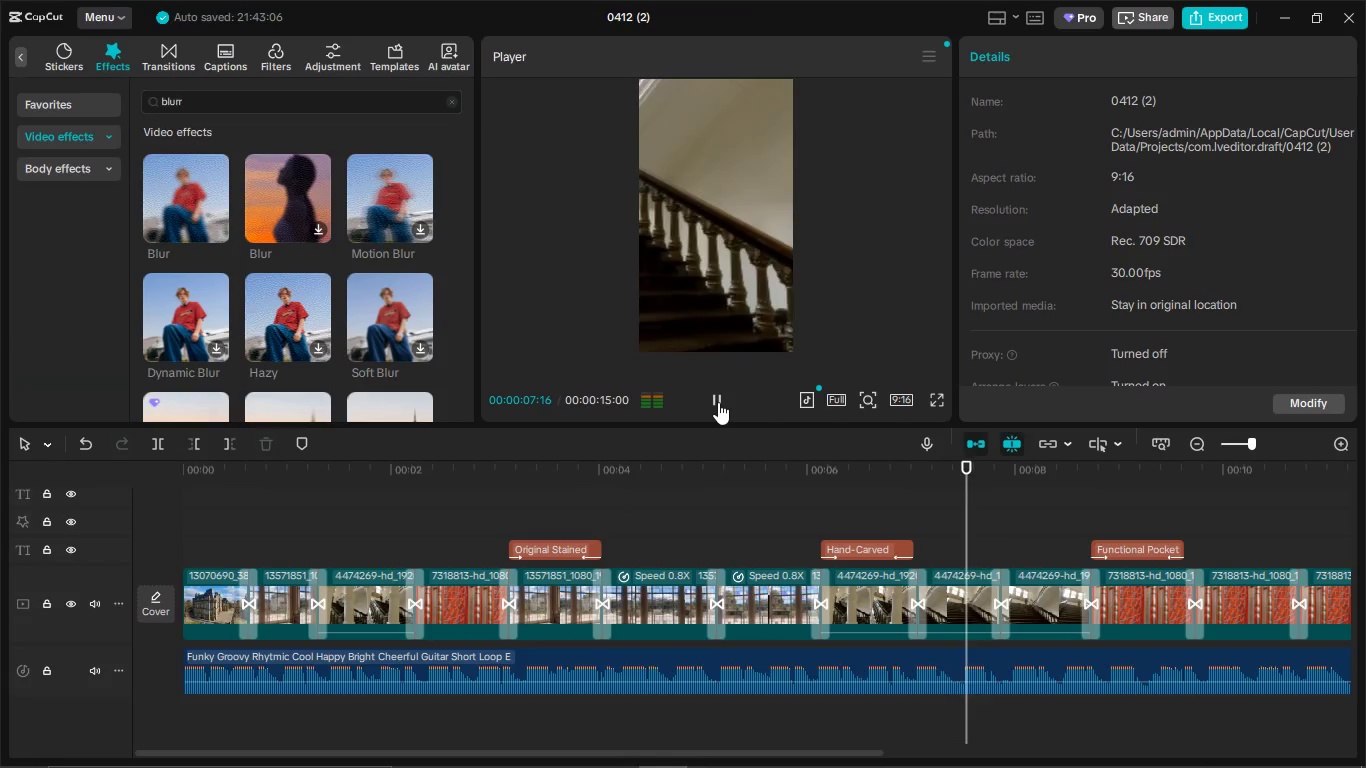 
left_click_drag(start_coordinate=[733, 753], to_coordinate=[913, 744])
 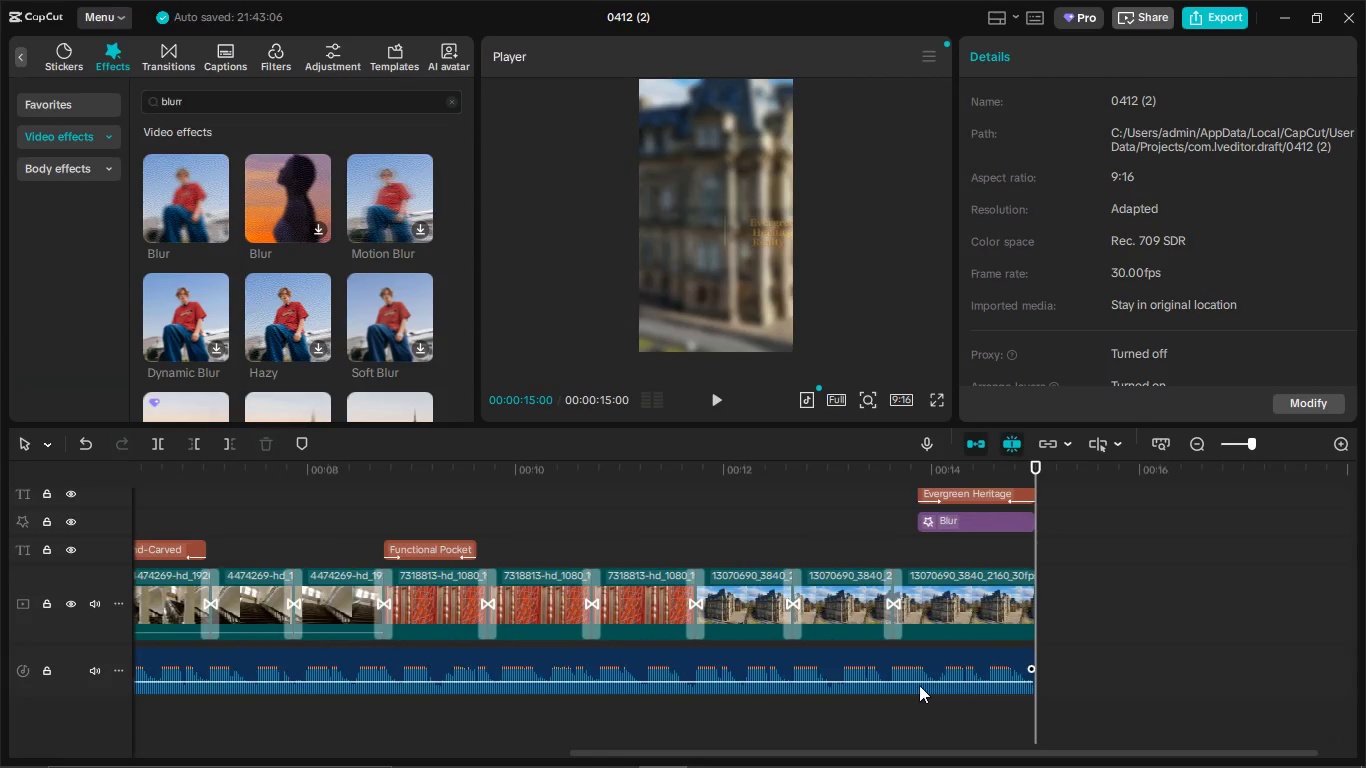 
left_click_drag(start_coordinate=[939, 753], to_coordinate=[124, 733])
 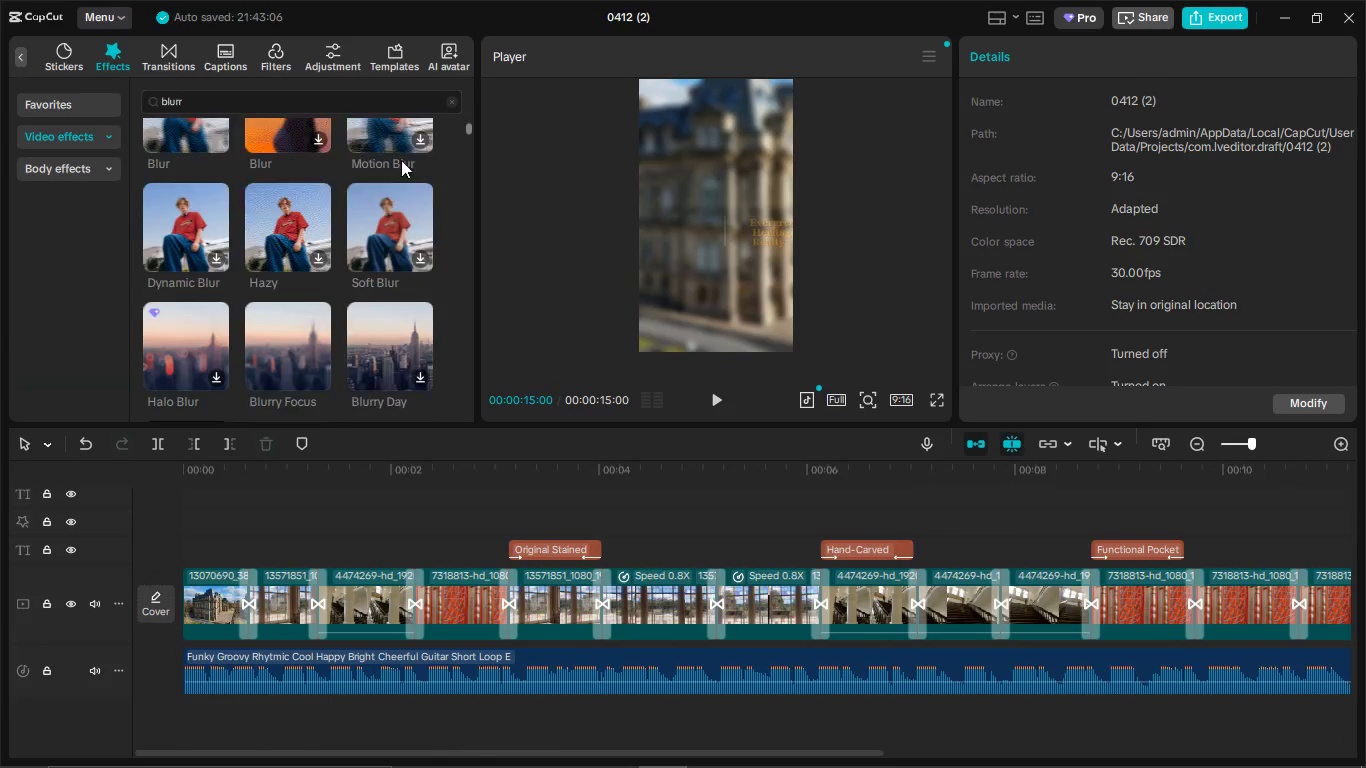 
scroll: coordinate [502, 475], scroll_direction: down, amount: 9.0
 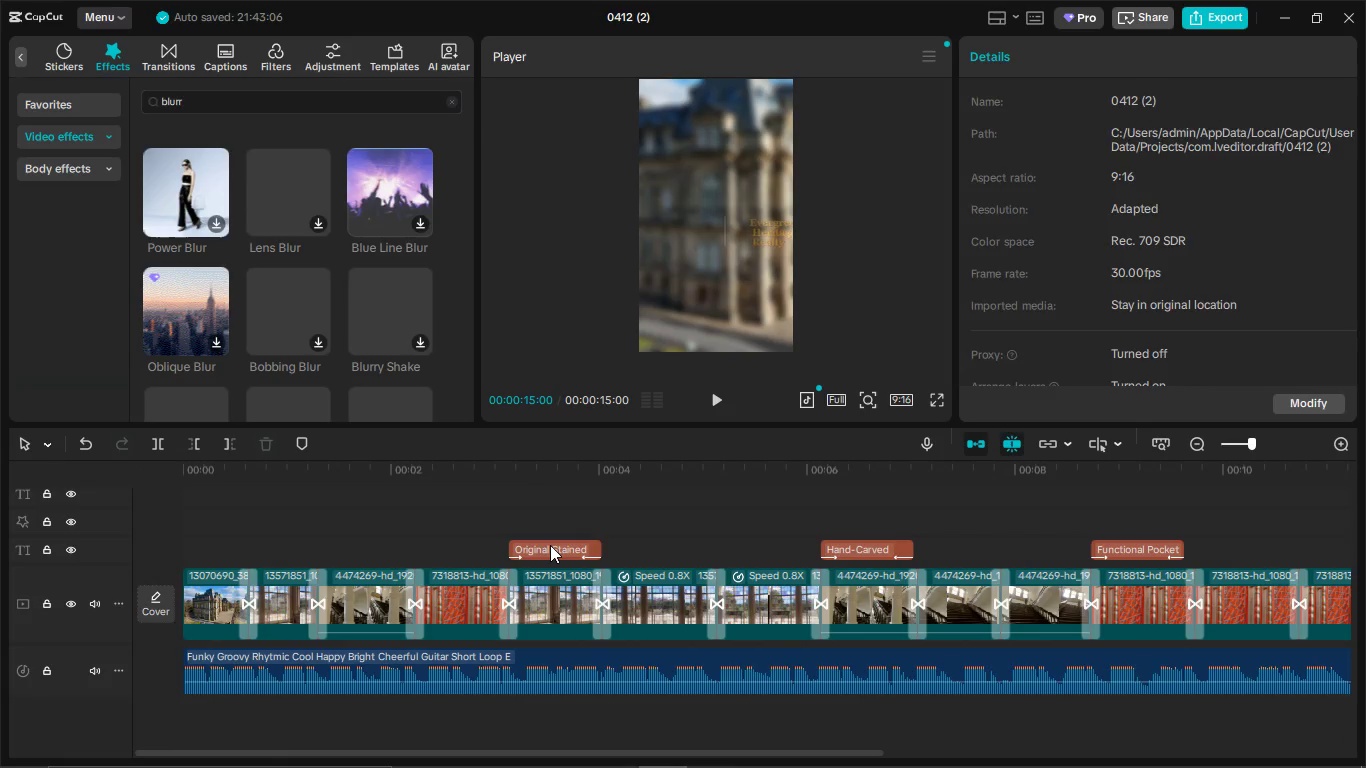 
left_click([550, 545])
 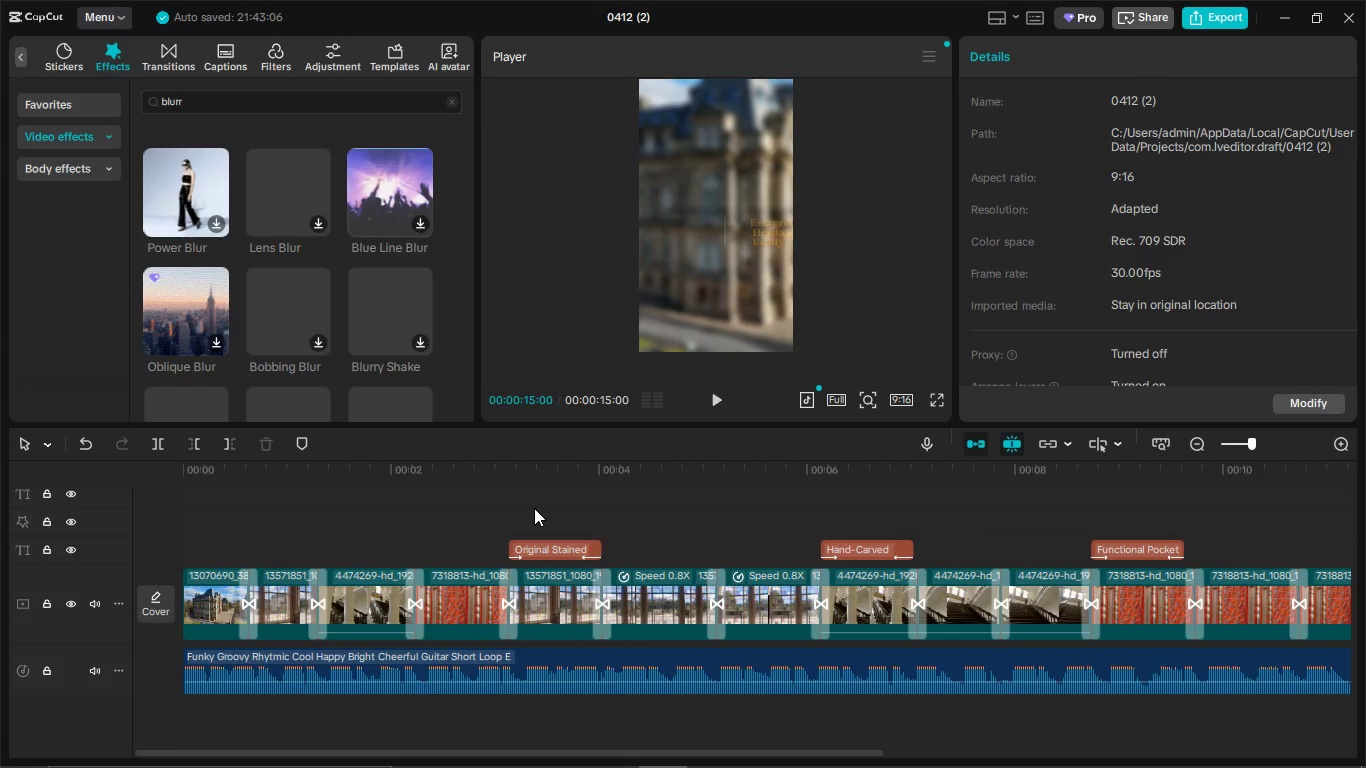 
left_click([534, 508])
 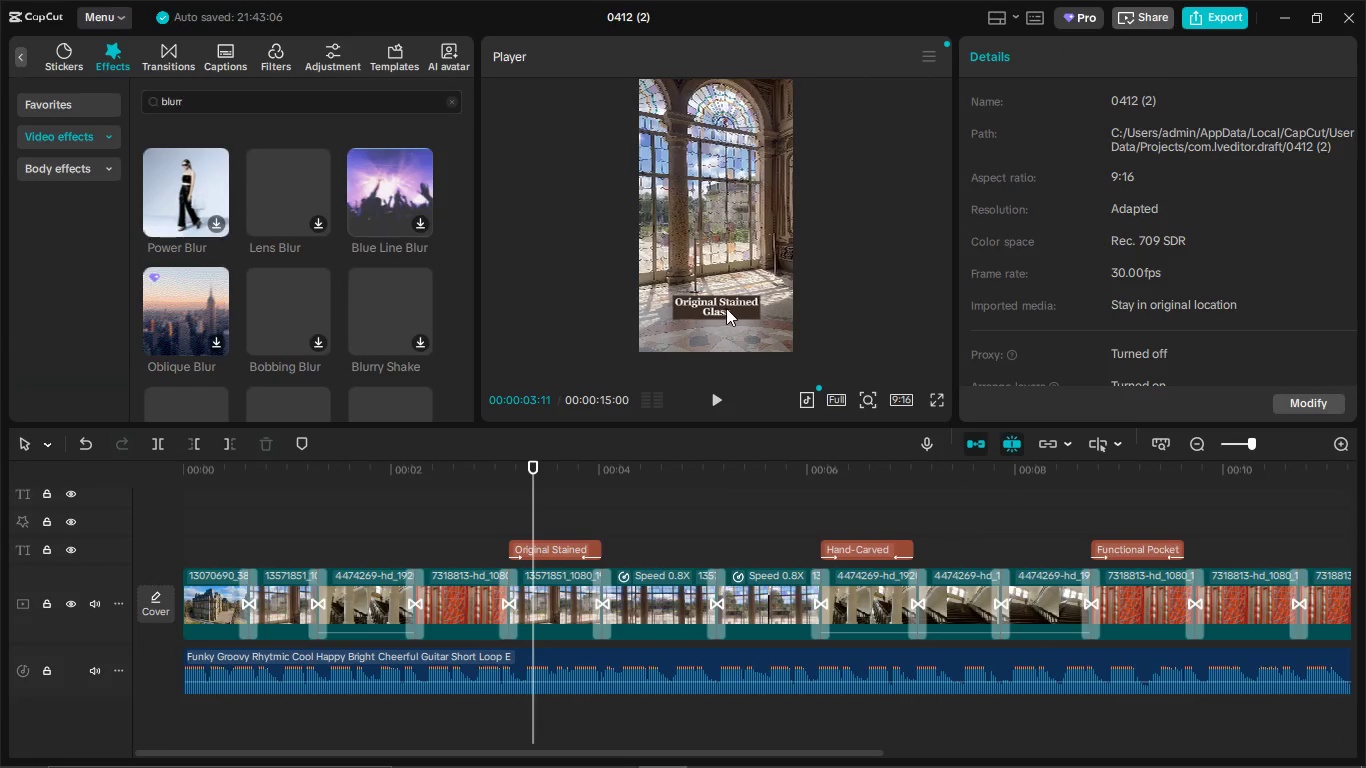 
left_click([726, 308])
 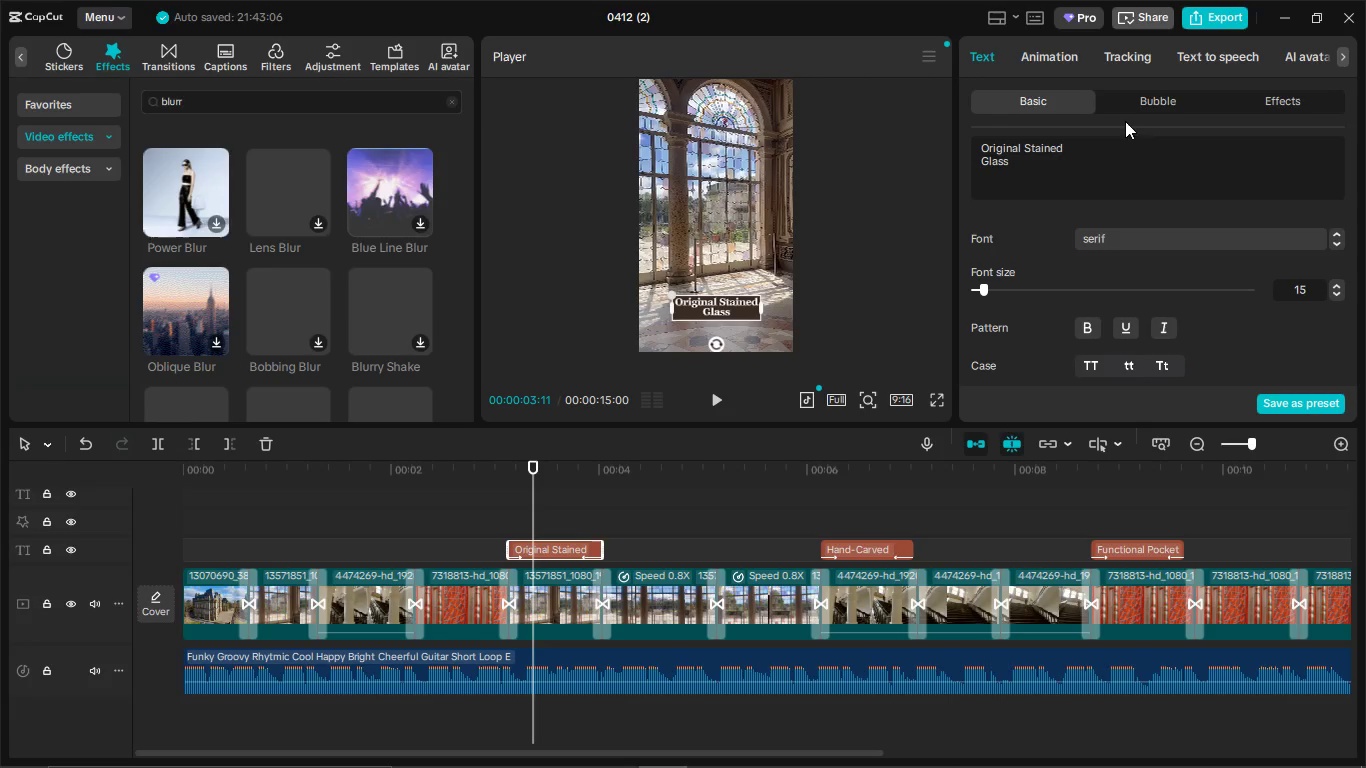 
left_click([1066, 51])
 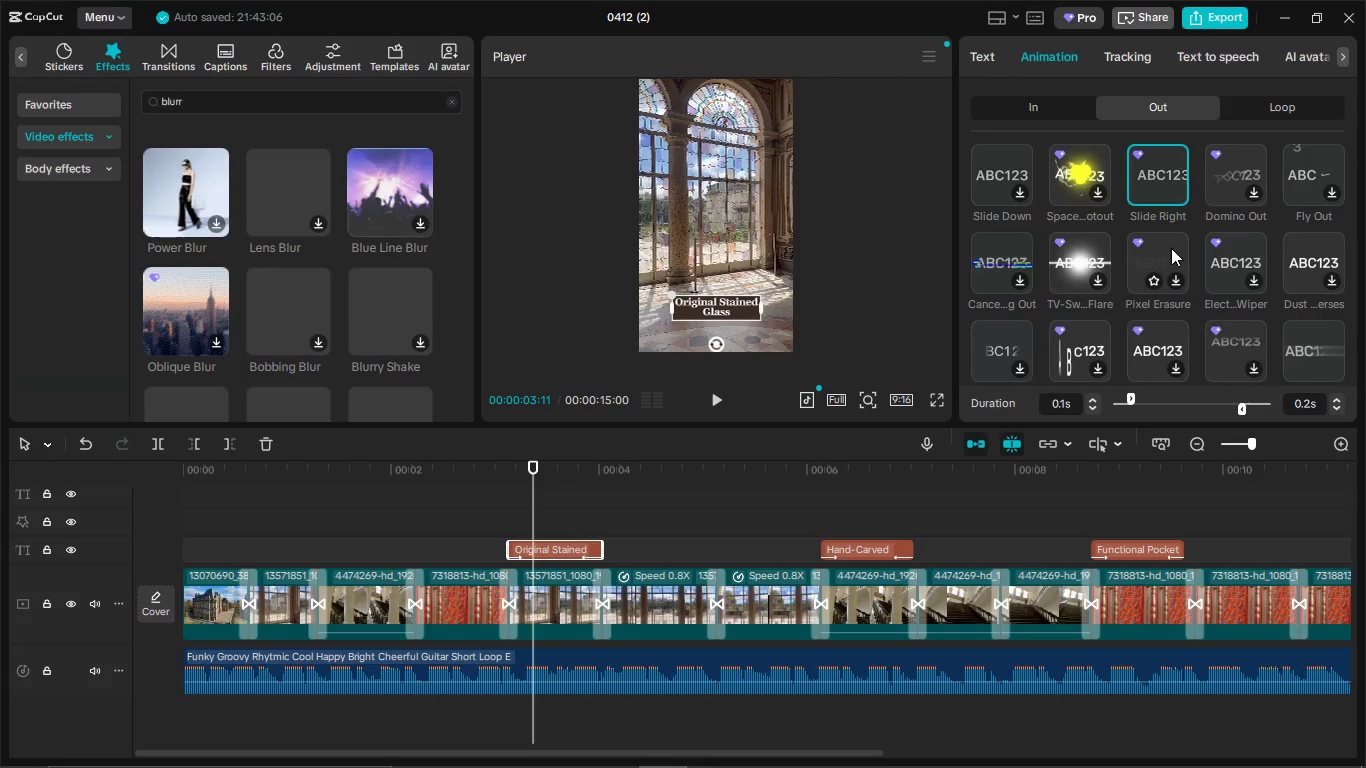 
scroll: coordinate [1175, 246], scroll_direction: down, amount: 2.0
 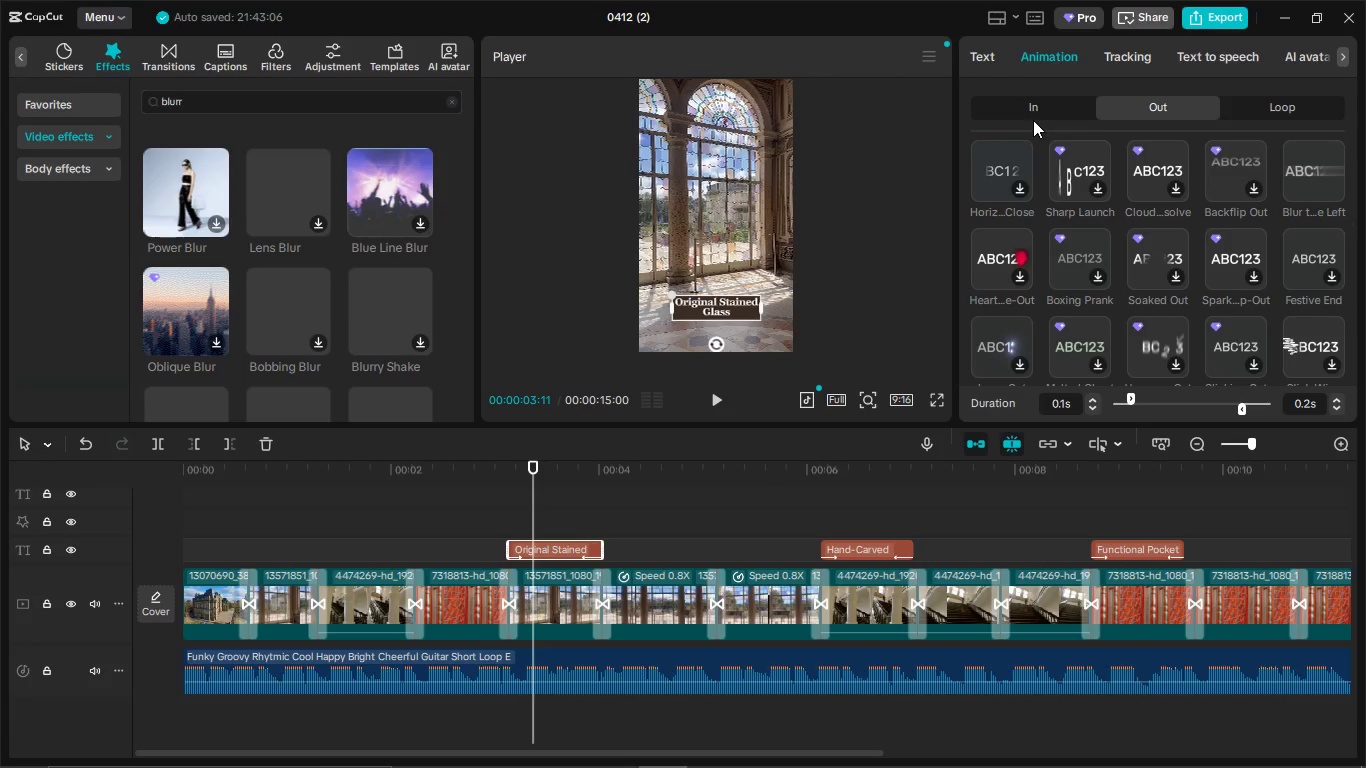 
left_click([1033, 120])
 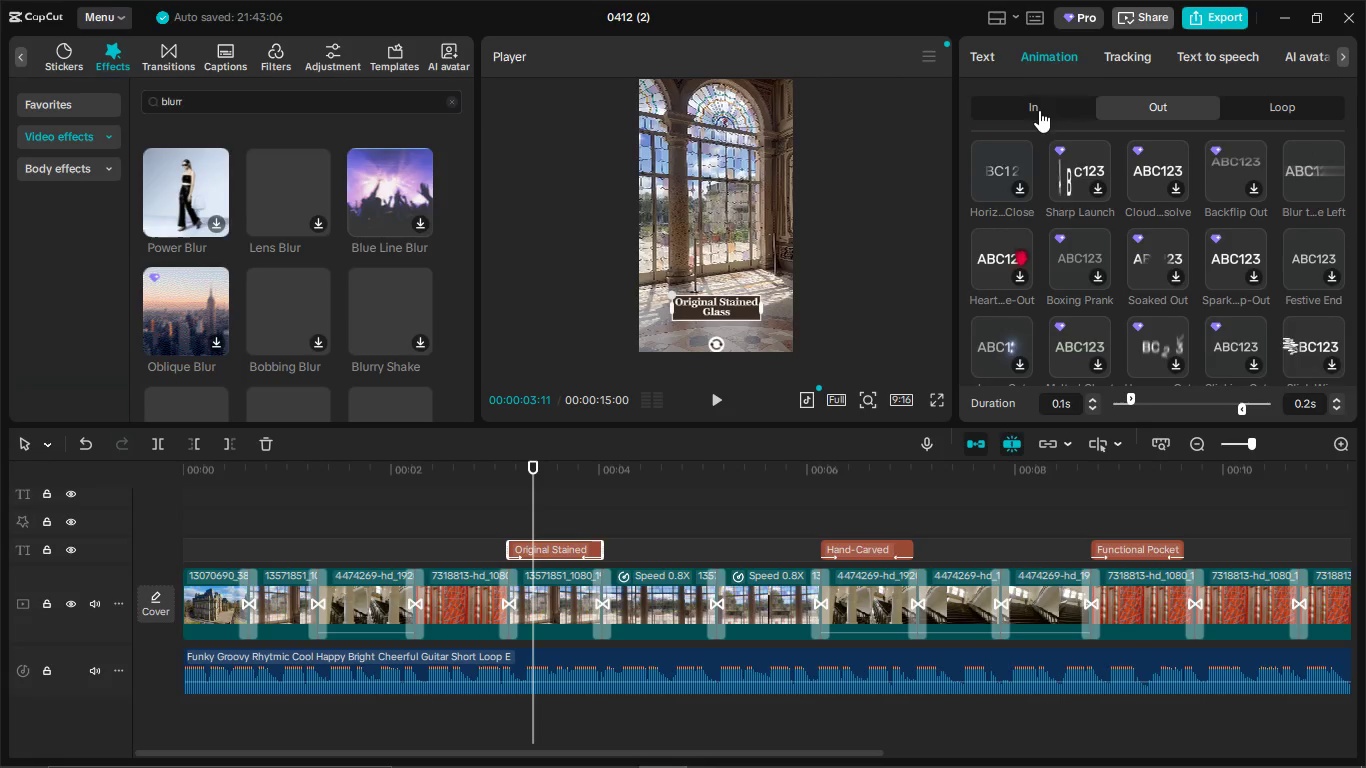 
left_click([1039, 110])
 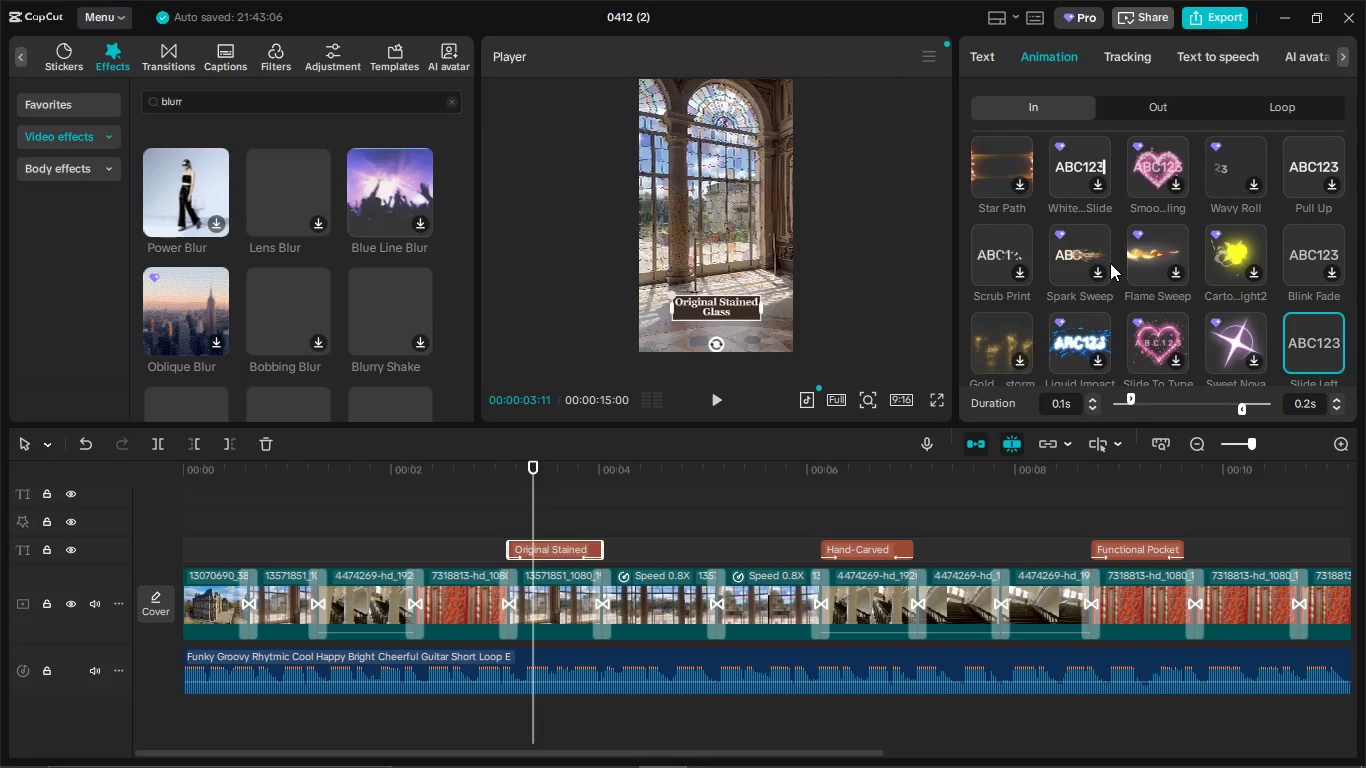 
scroll: coordinate [1120, 259], scroll_direction: up, amount: 8.0
 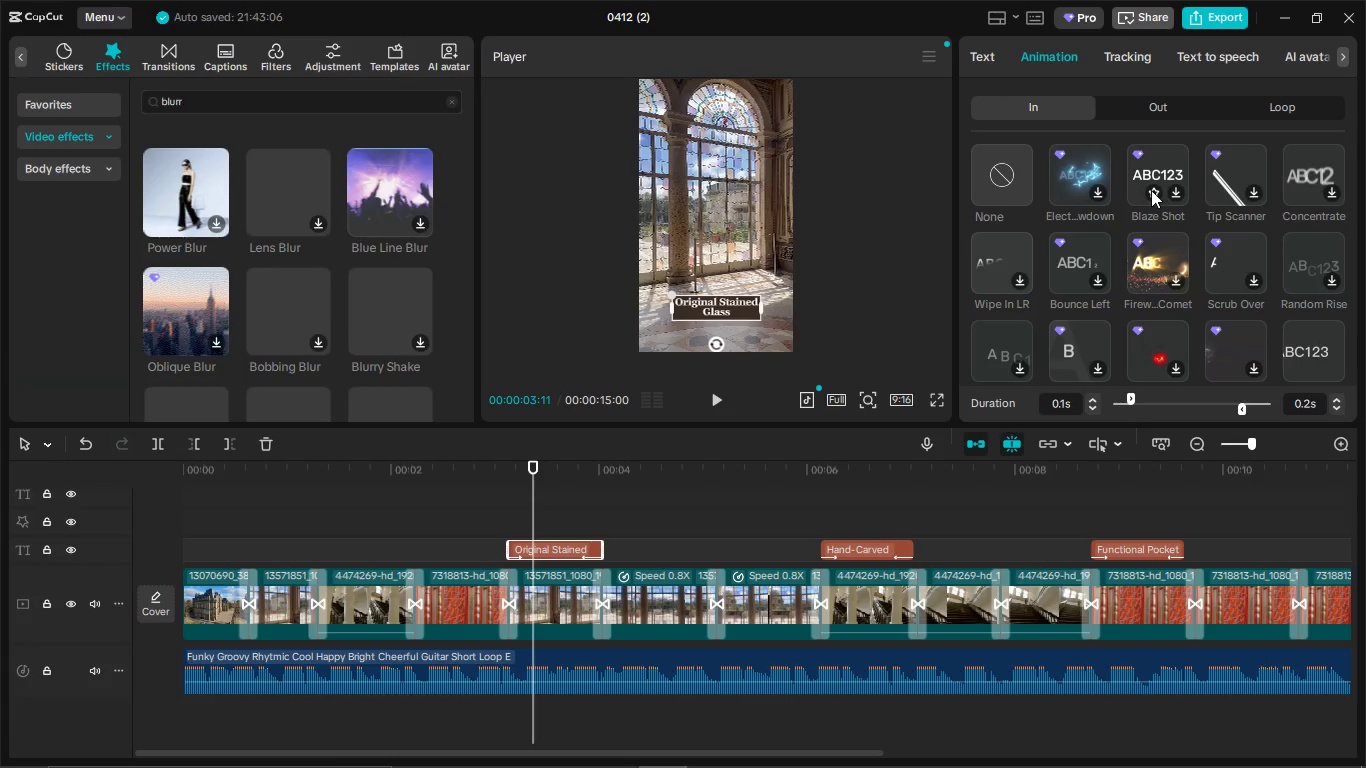 
scroll: coordinate [1168, 192], scroll_direction: none, amount: 0.0
 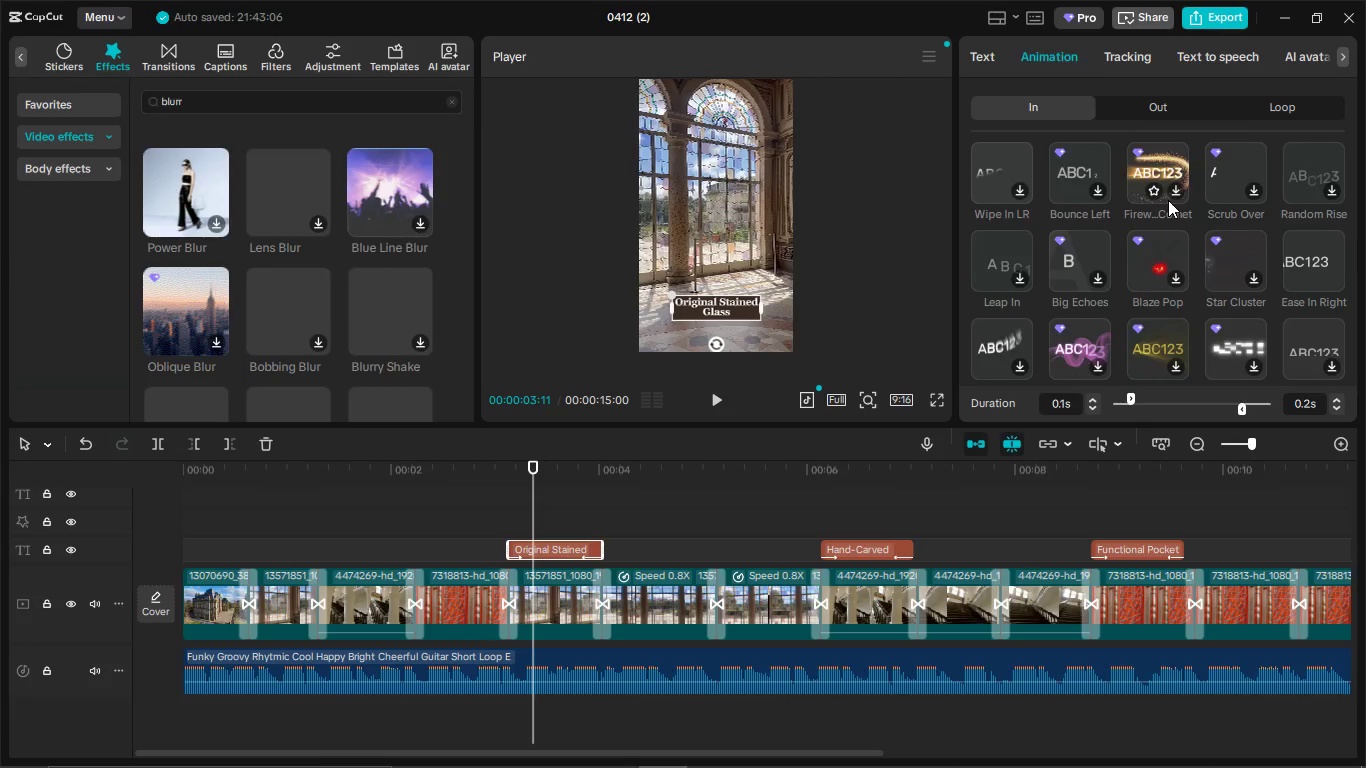 
scroll: coordinate [1002, 329], scroll_direction: down, amount: 5.0
 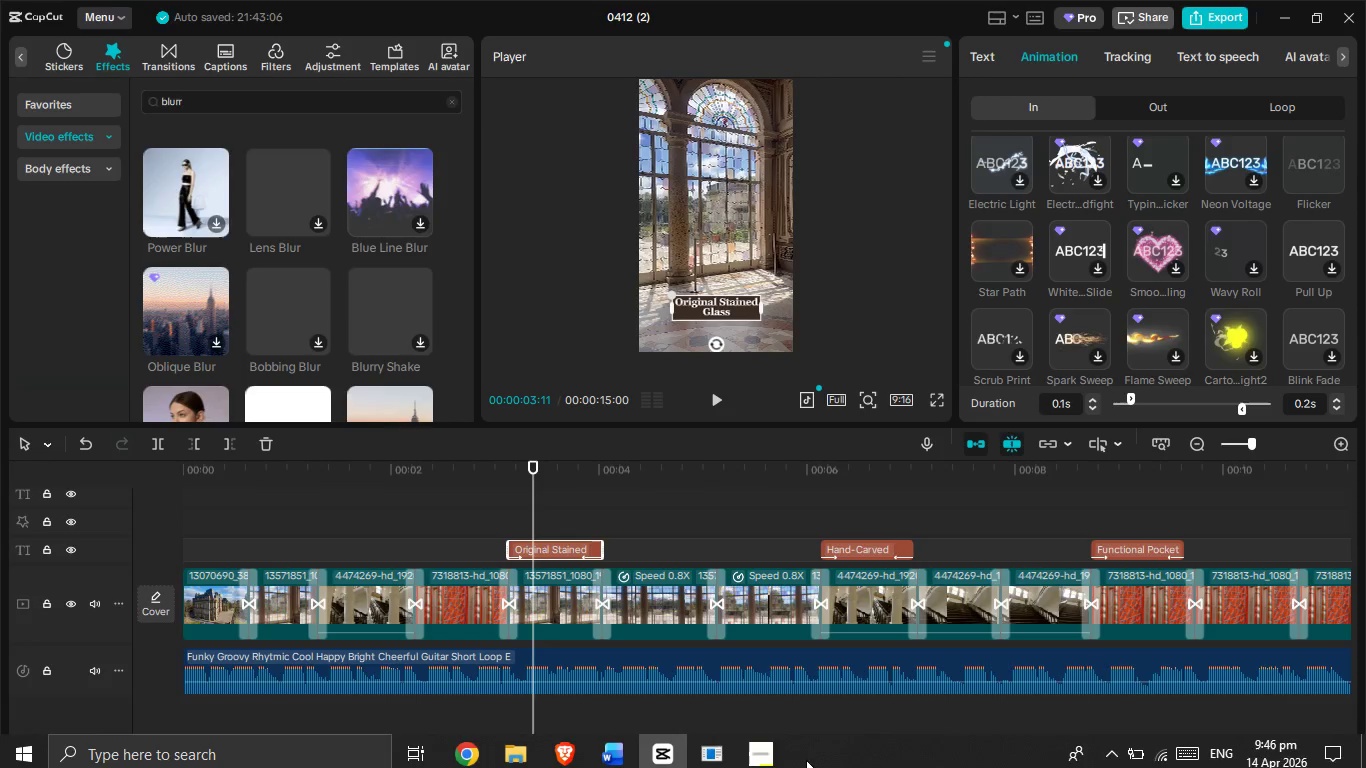 
left_click([769, 754])